 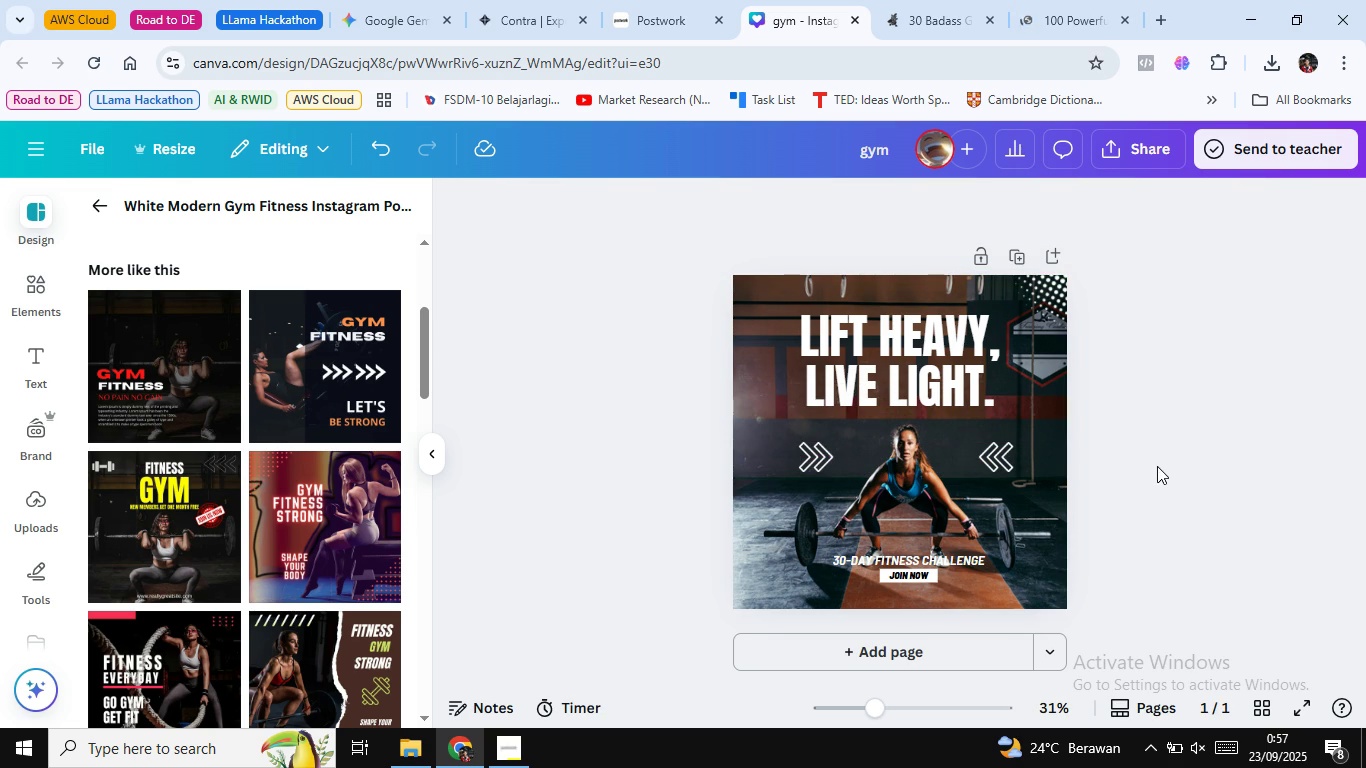 
left_click([945, 322])
 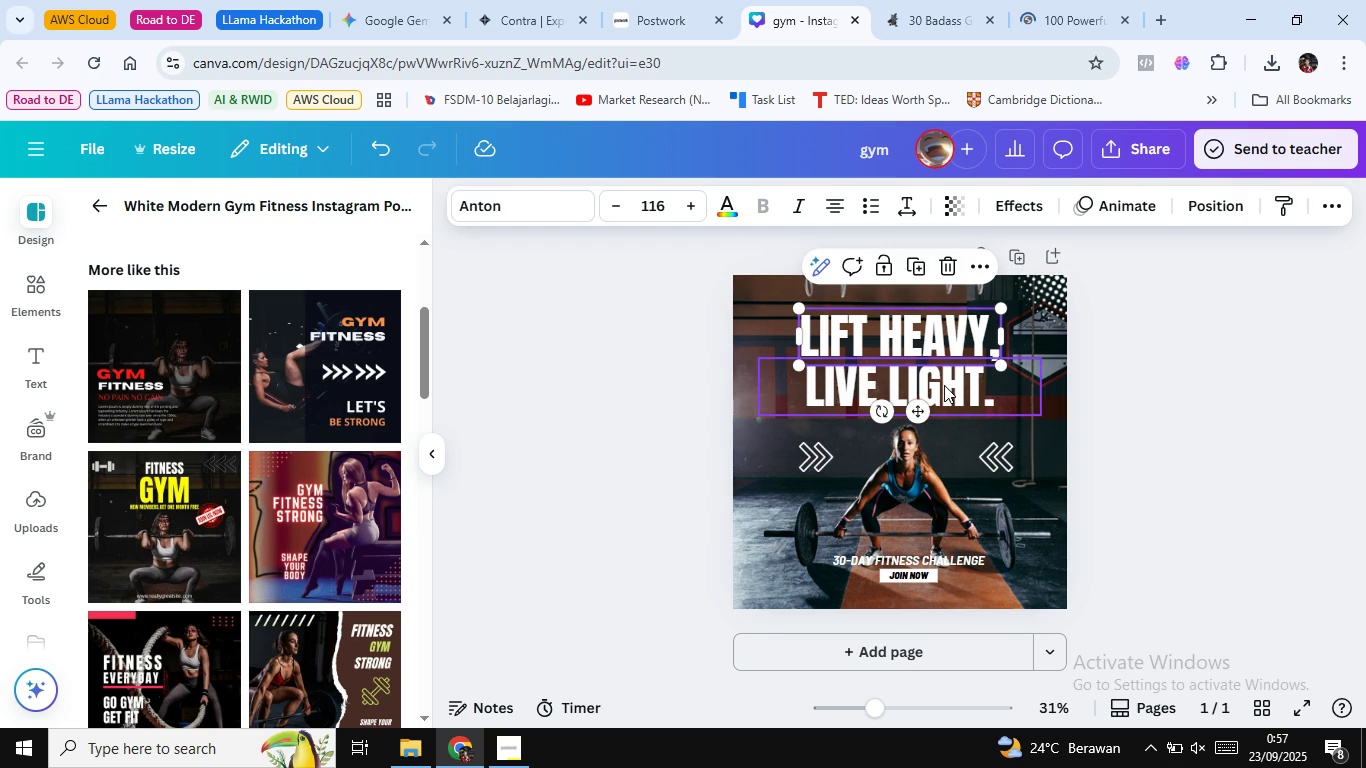 
left_click([944, 385])
 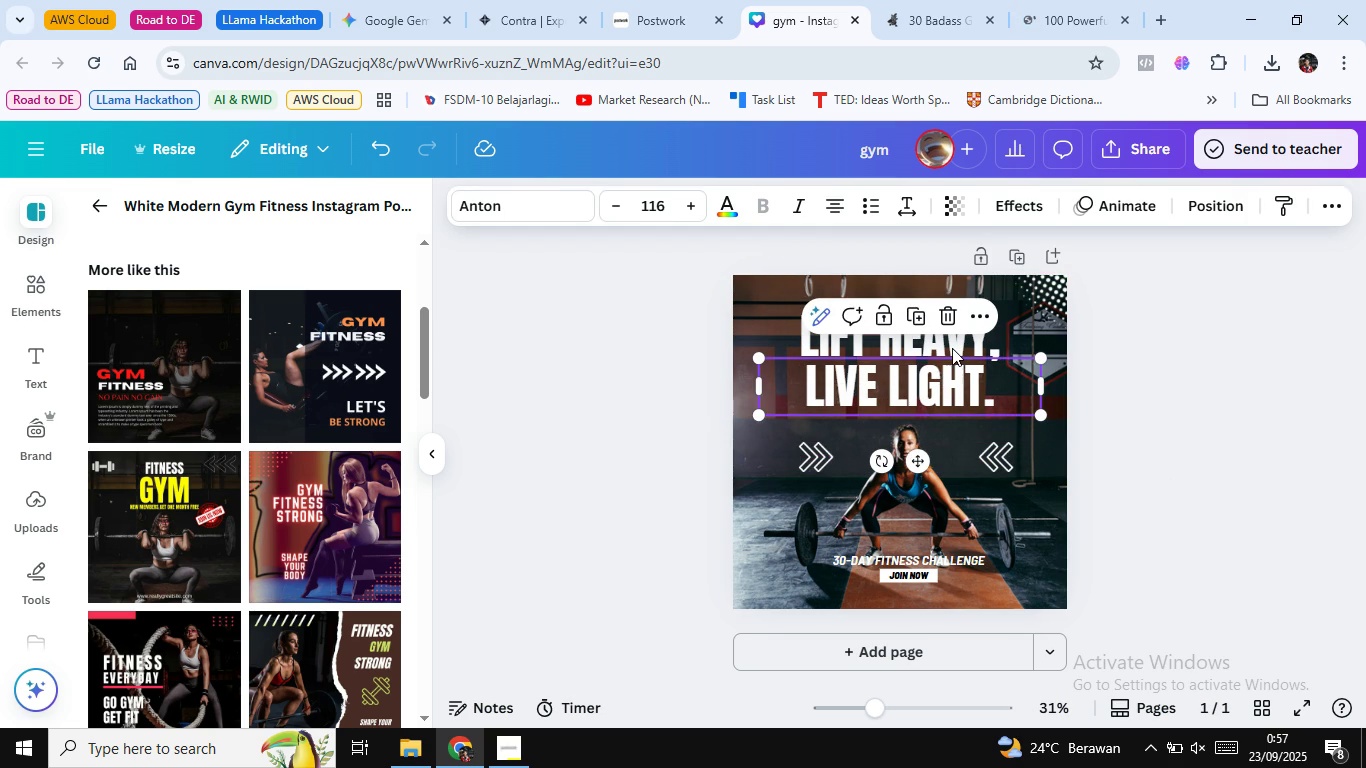 
mouse_move([955, 368])
 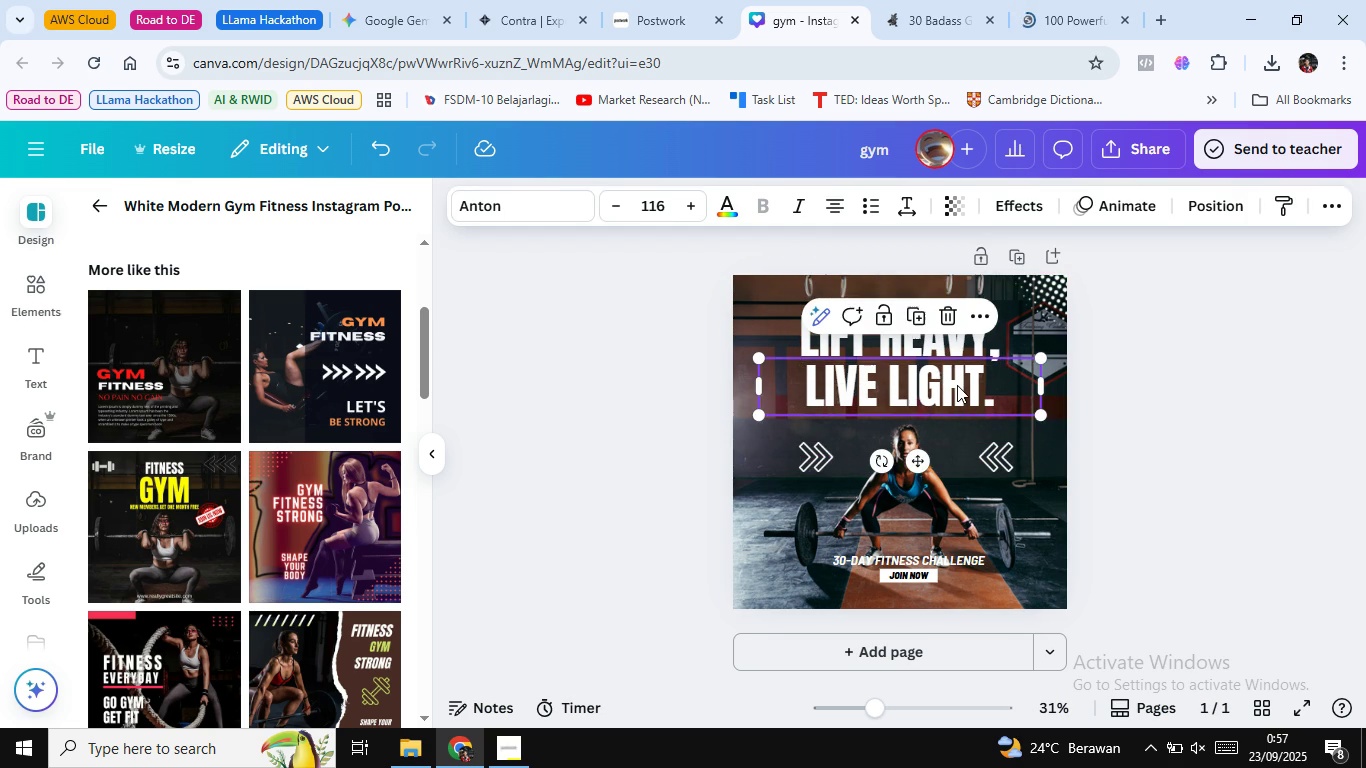 
left_click([957, 385])
 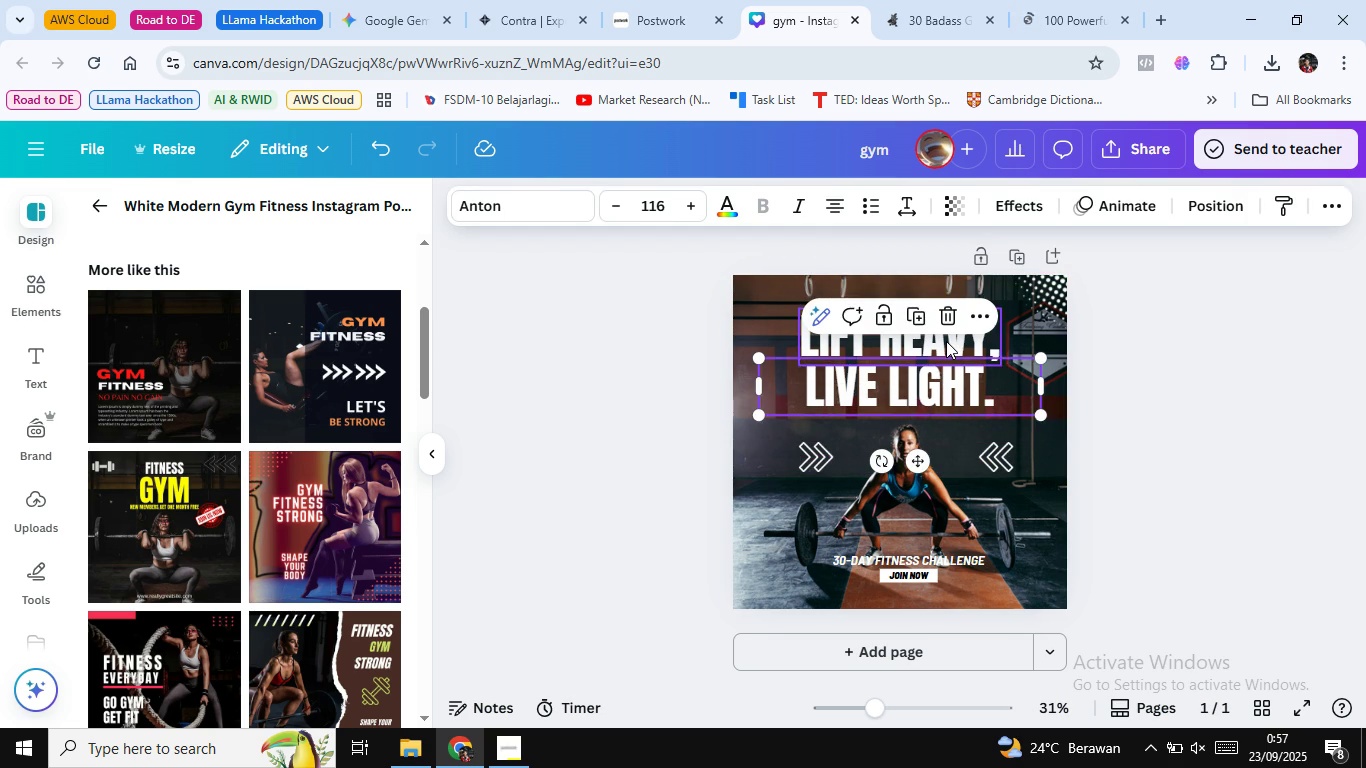 
left_click([946, 341])